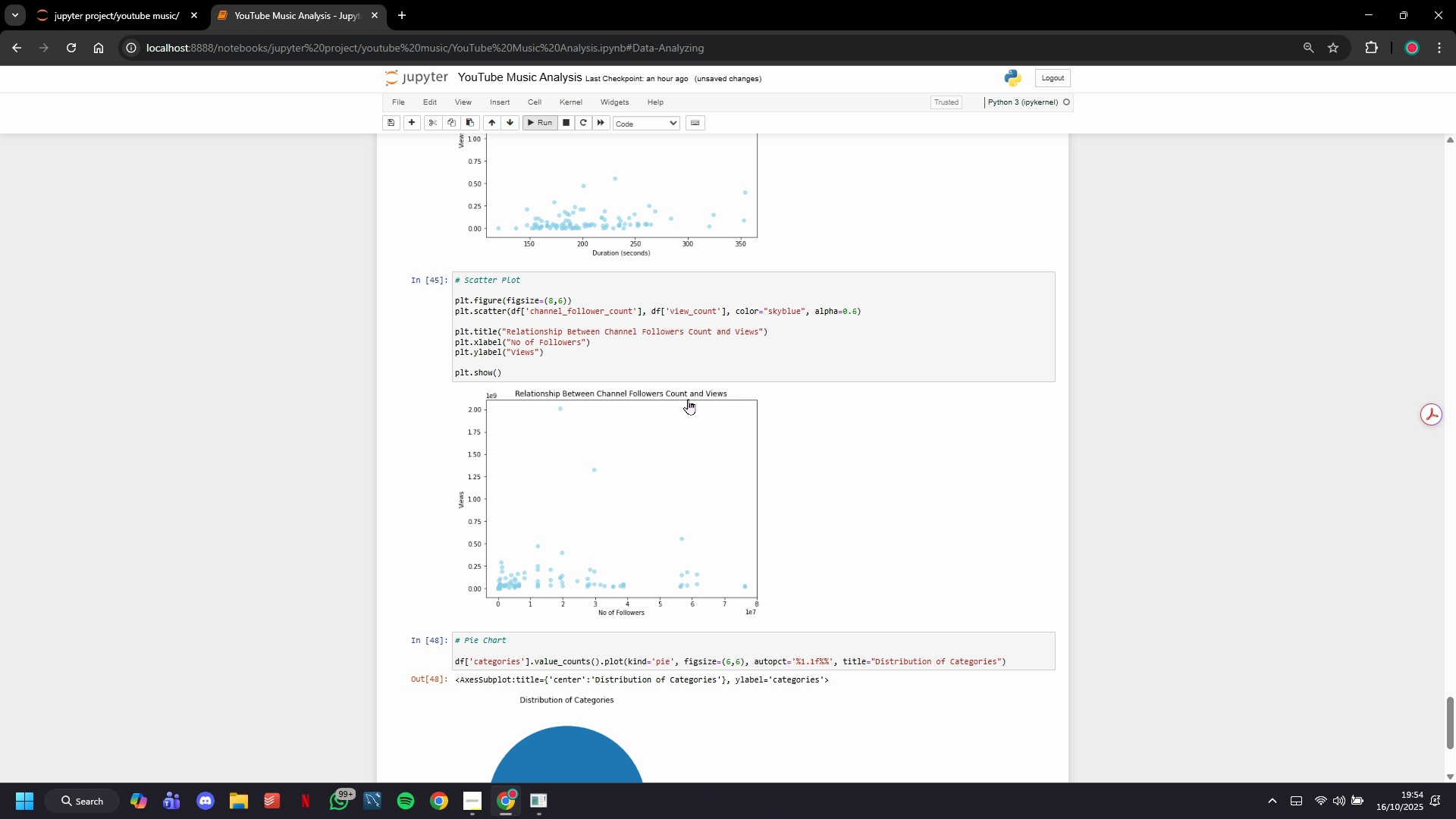 
scroll: coordinate [688, 401], scroll_direction: down, amount: 11.0
 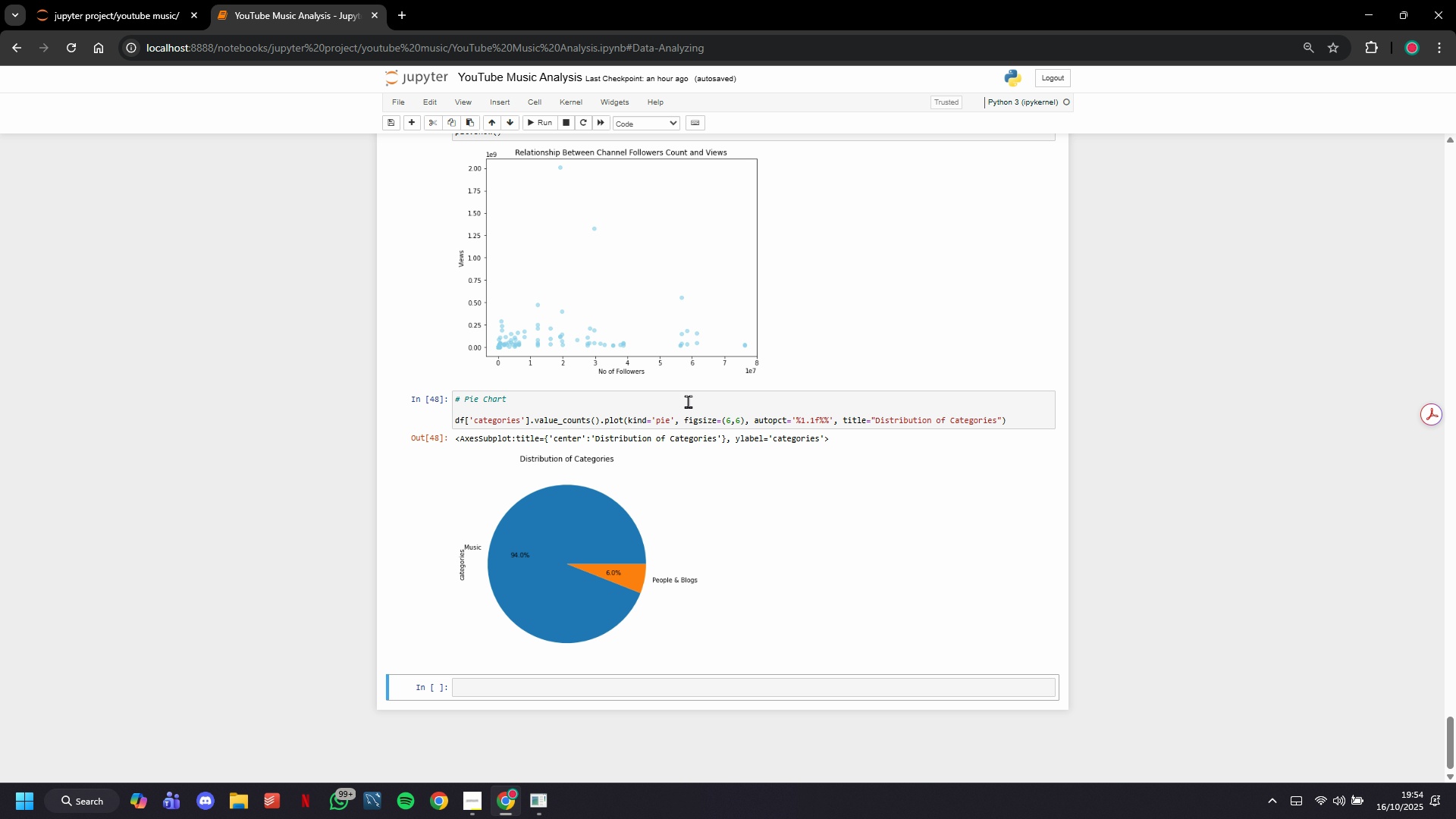 
wait(10.43)
 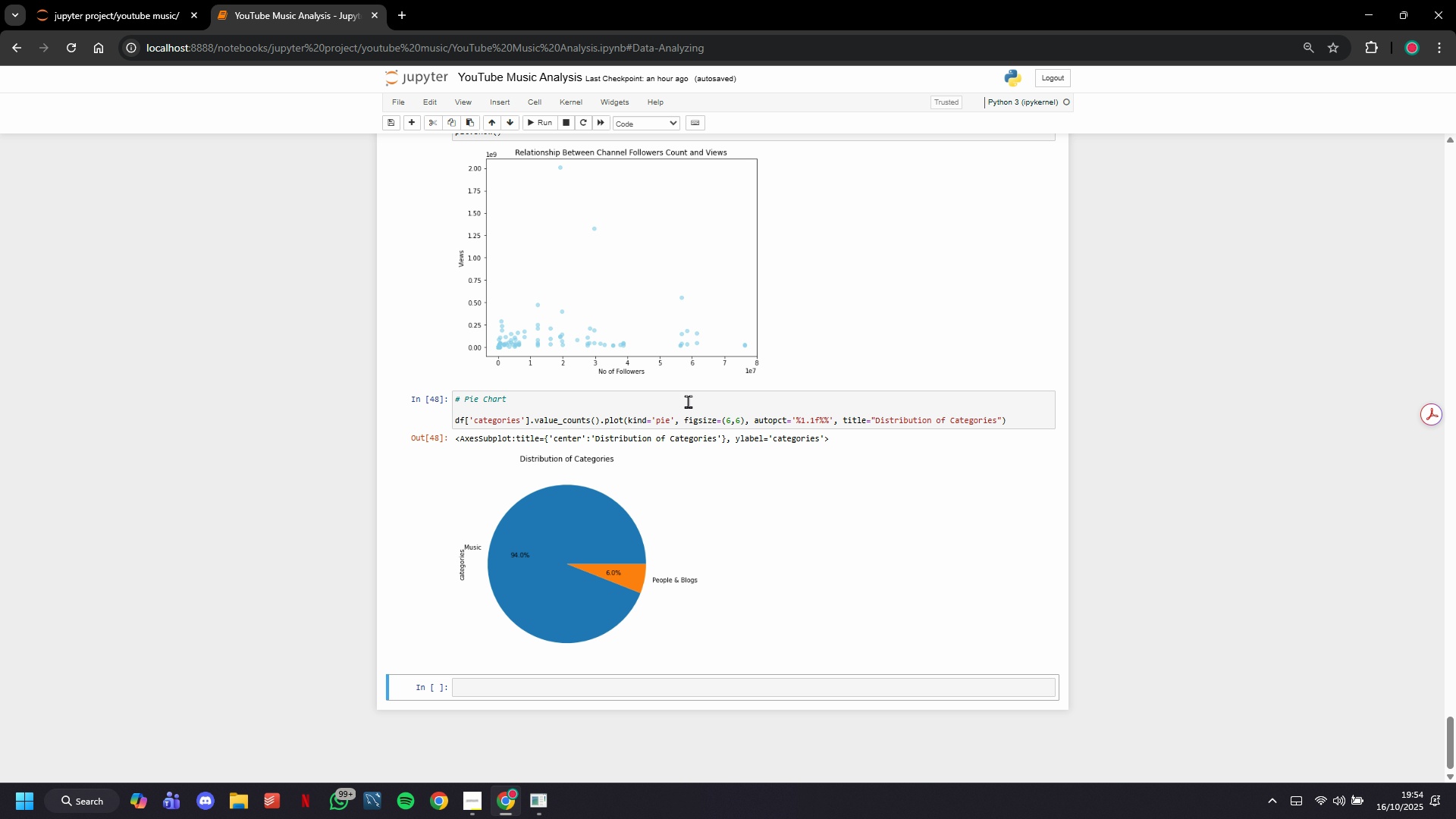 
left_click([507, 691])
 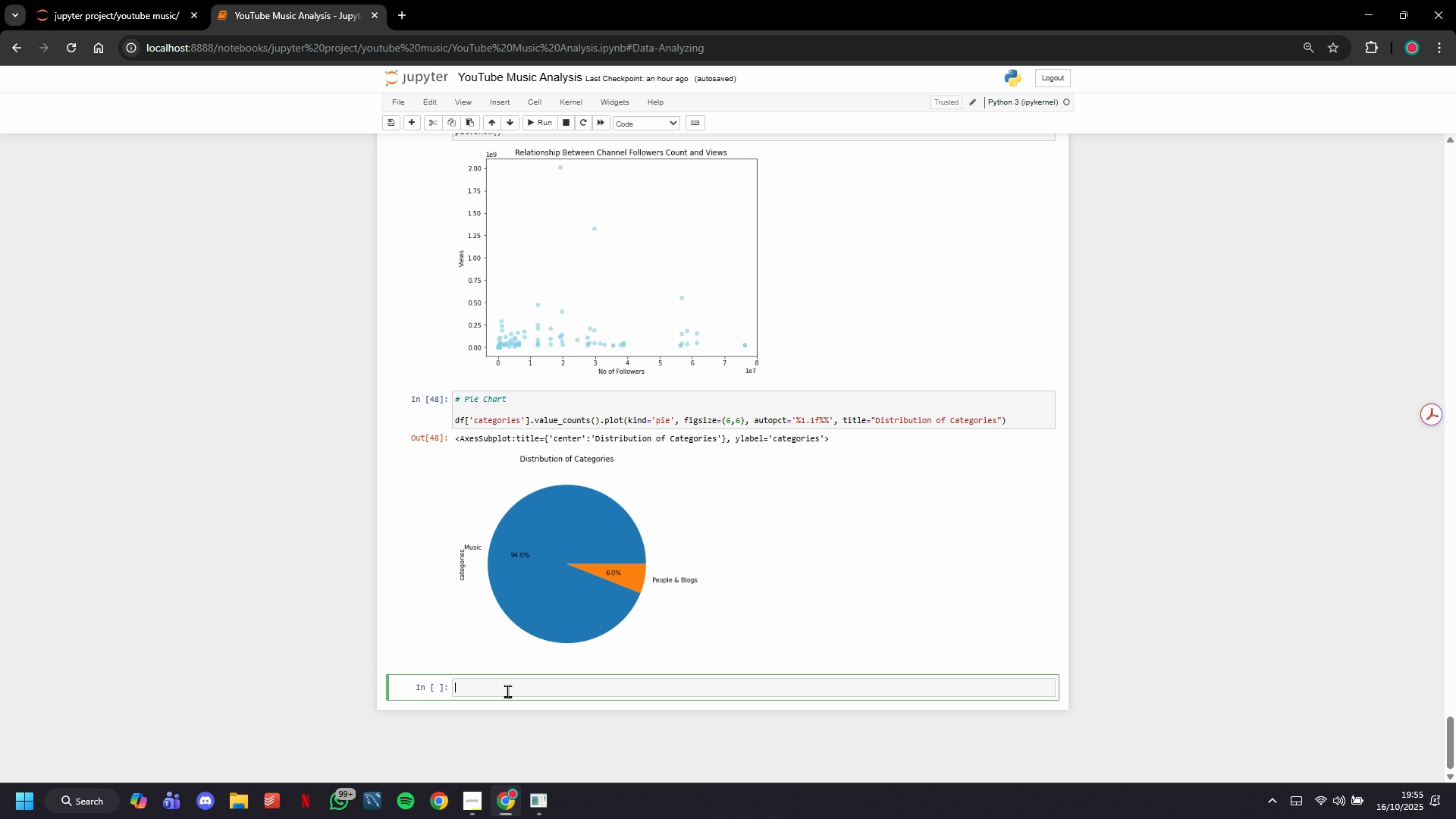 
wait(52.59)
 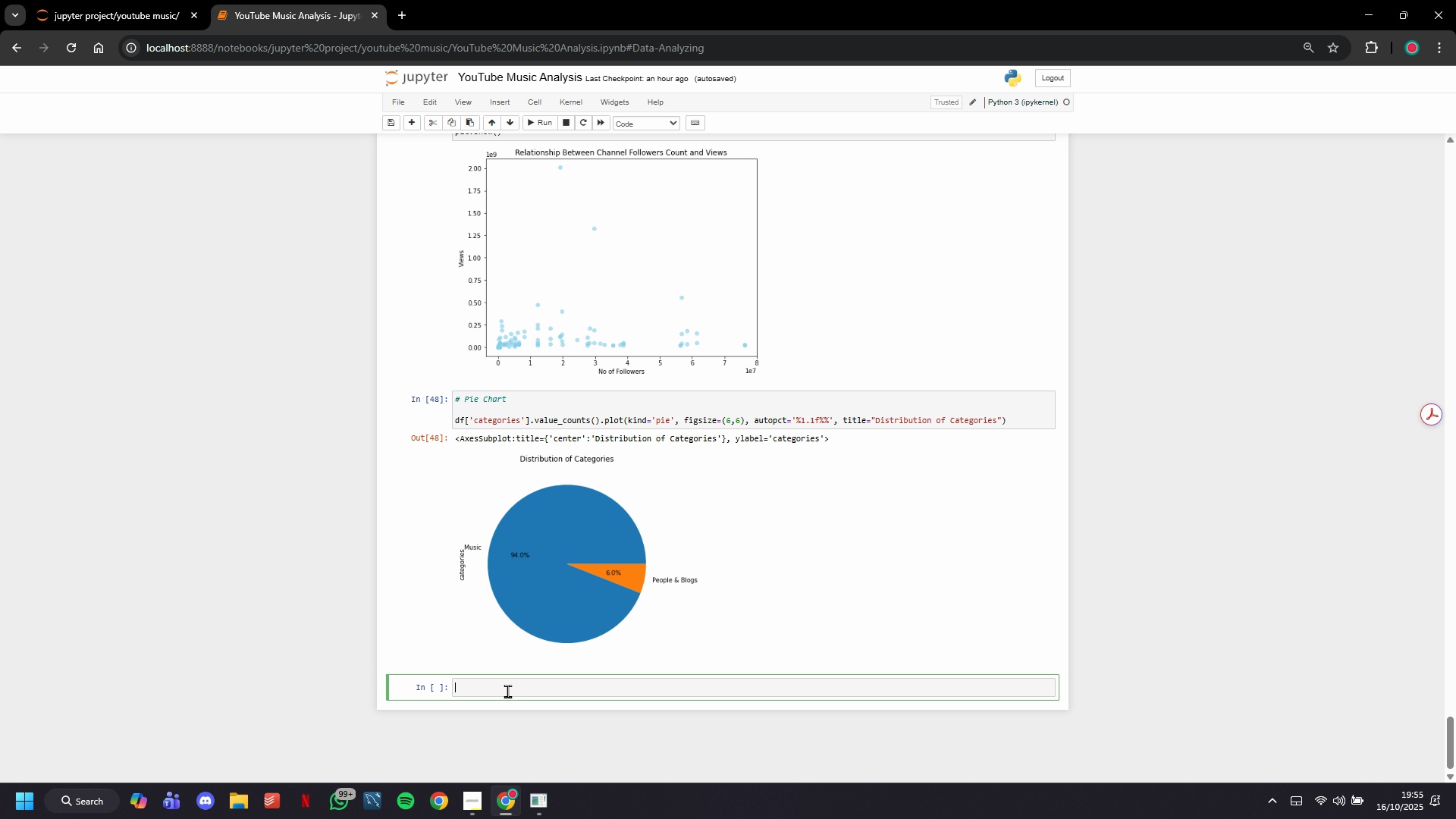 
scroll: coordinate [537, 632], scroll_direction: up, amount: 14.0
 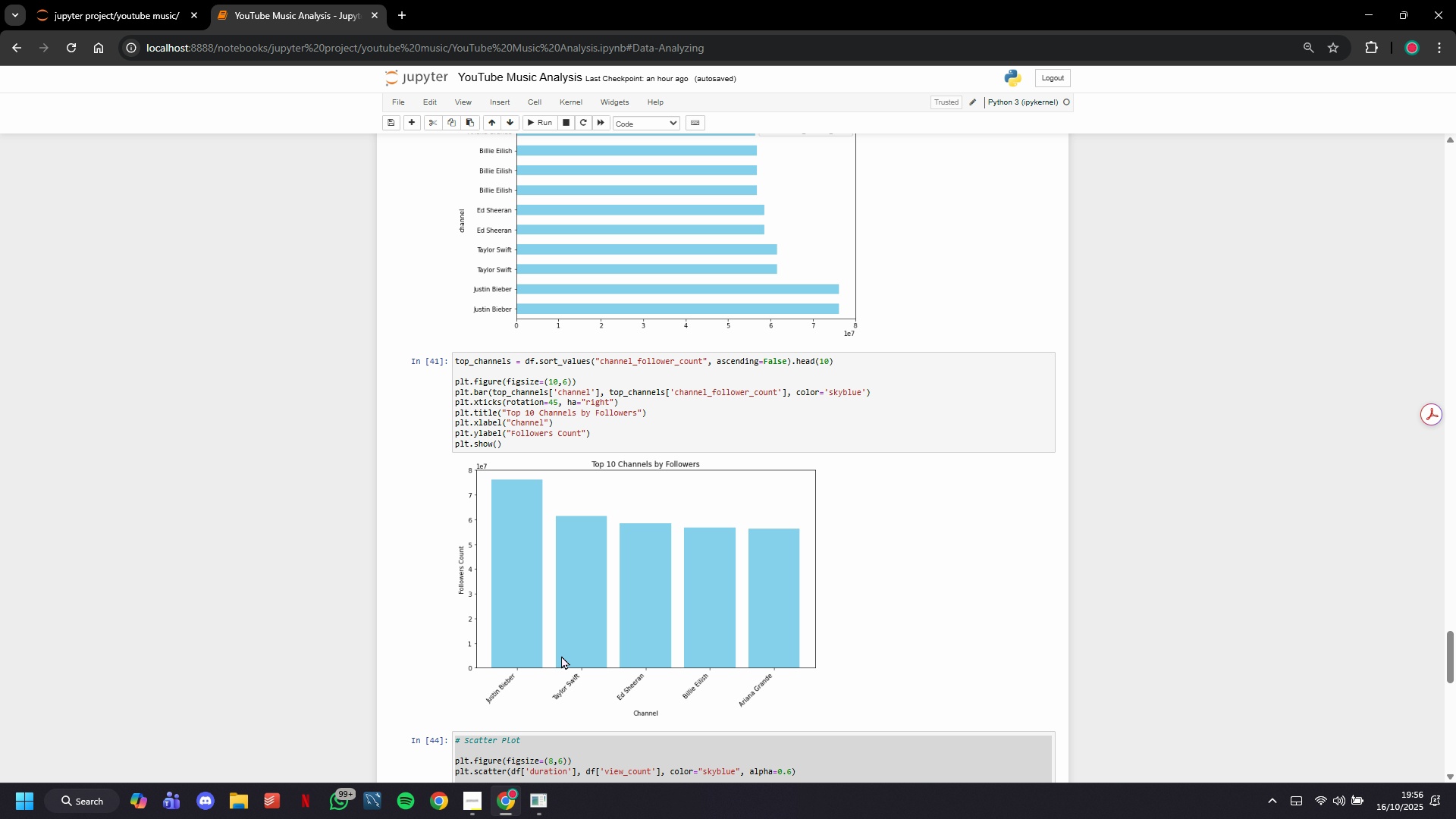 
wait(20.48)
 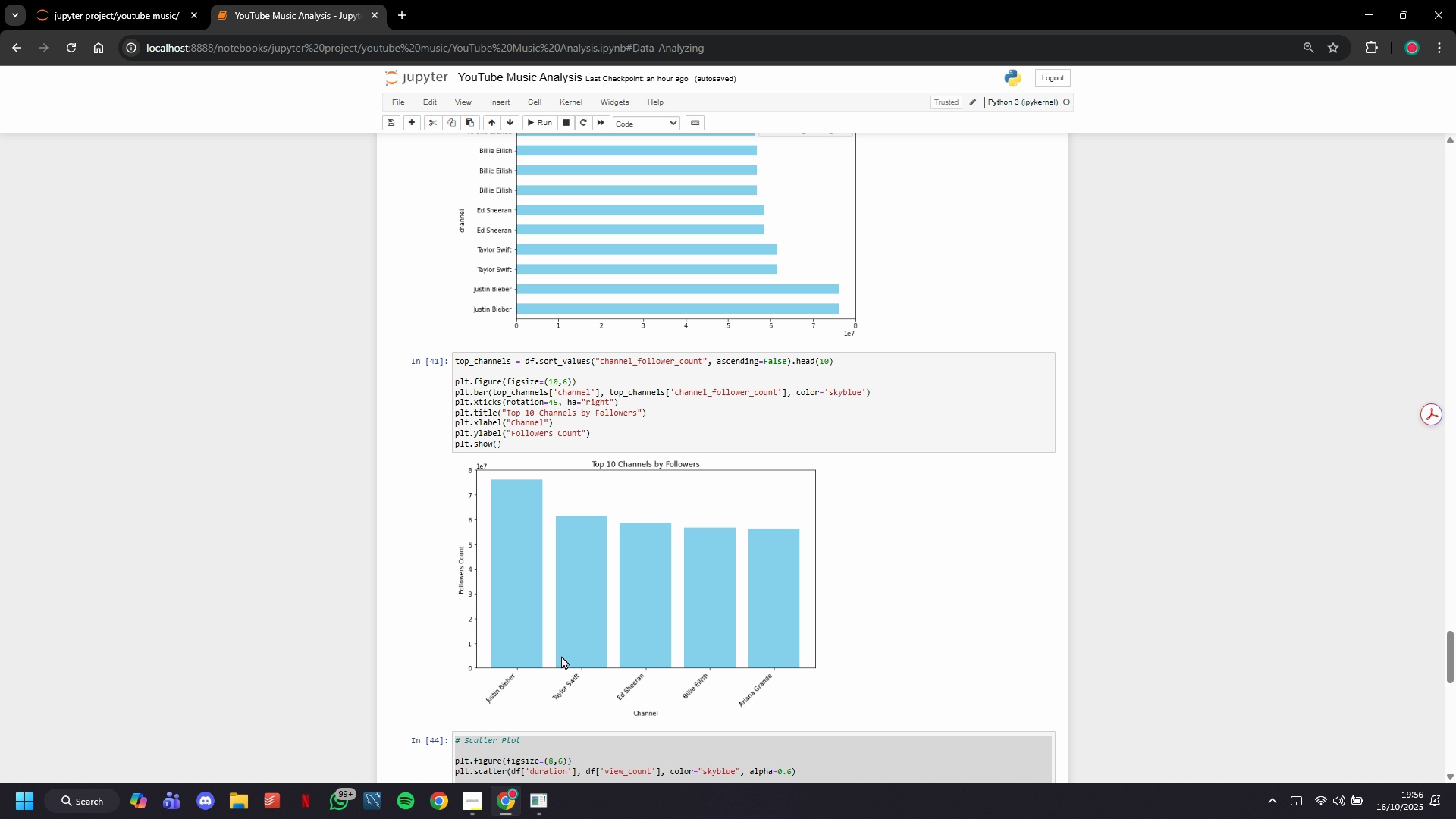 
scroll: coordinate [626, 679], scroll_direction: down, amount: 3.0
 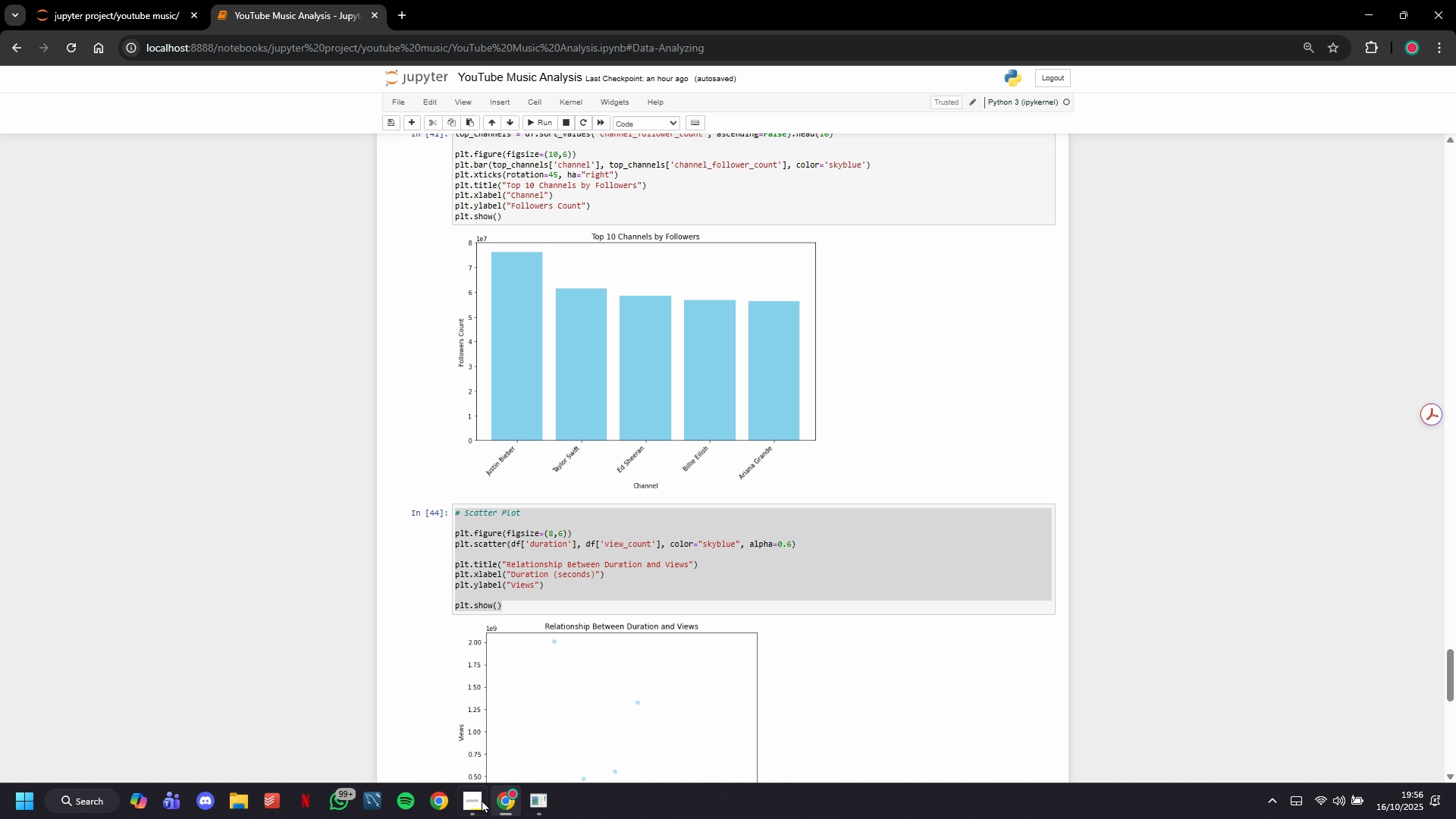 
left_click([472, 807])